 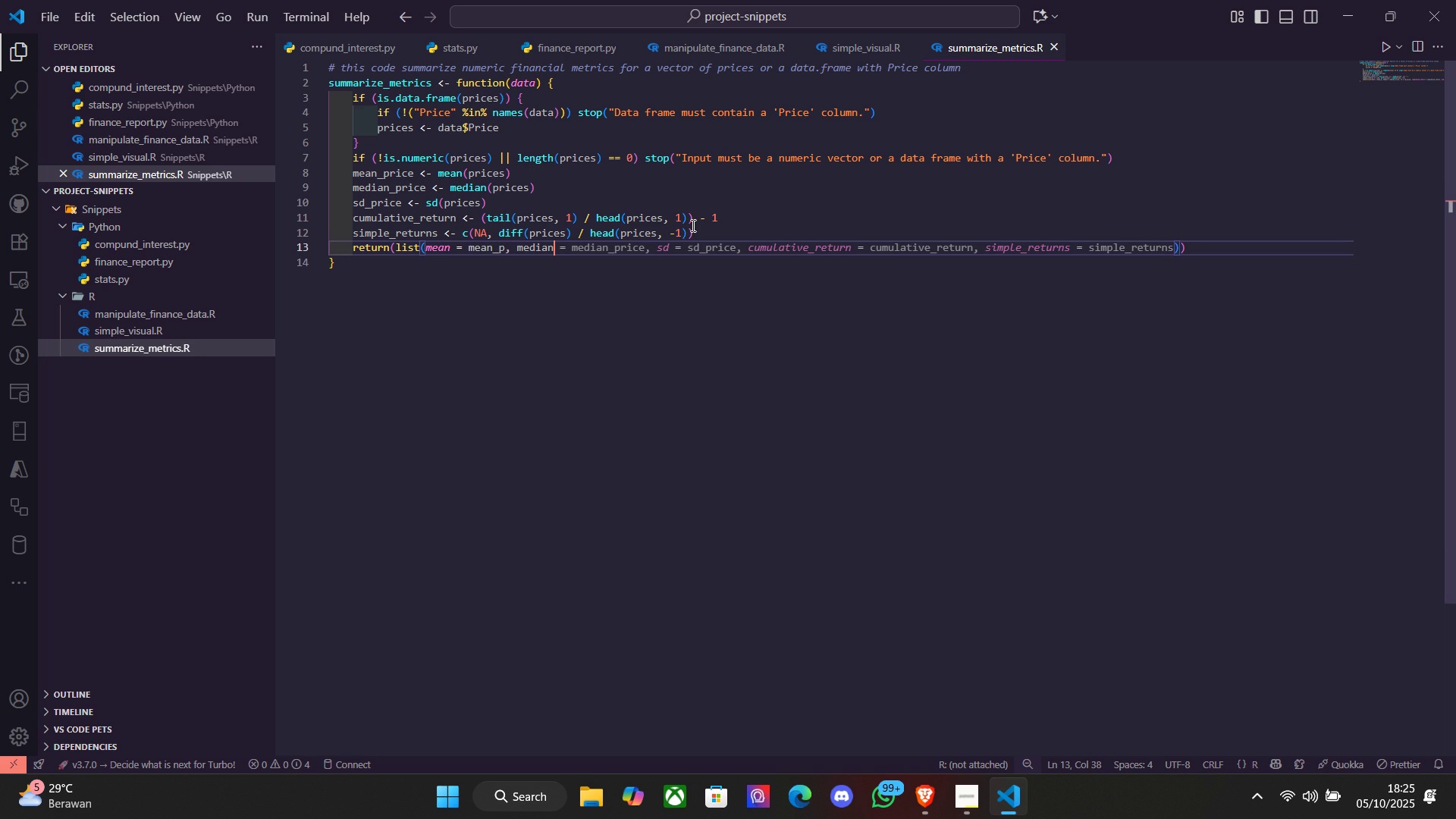 
key(ArrowLeft)
 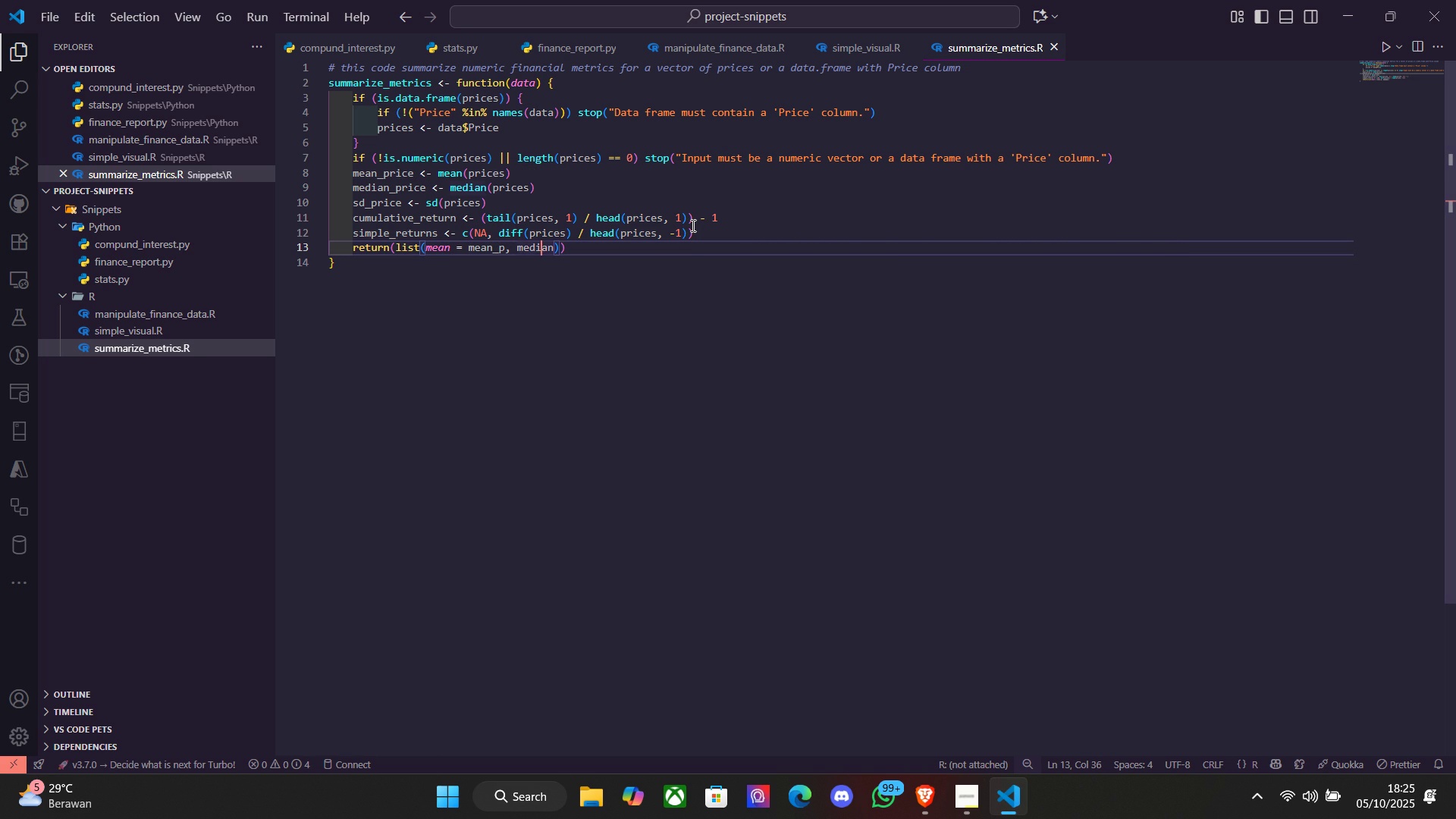 
key(ArrowLeft)
 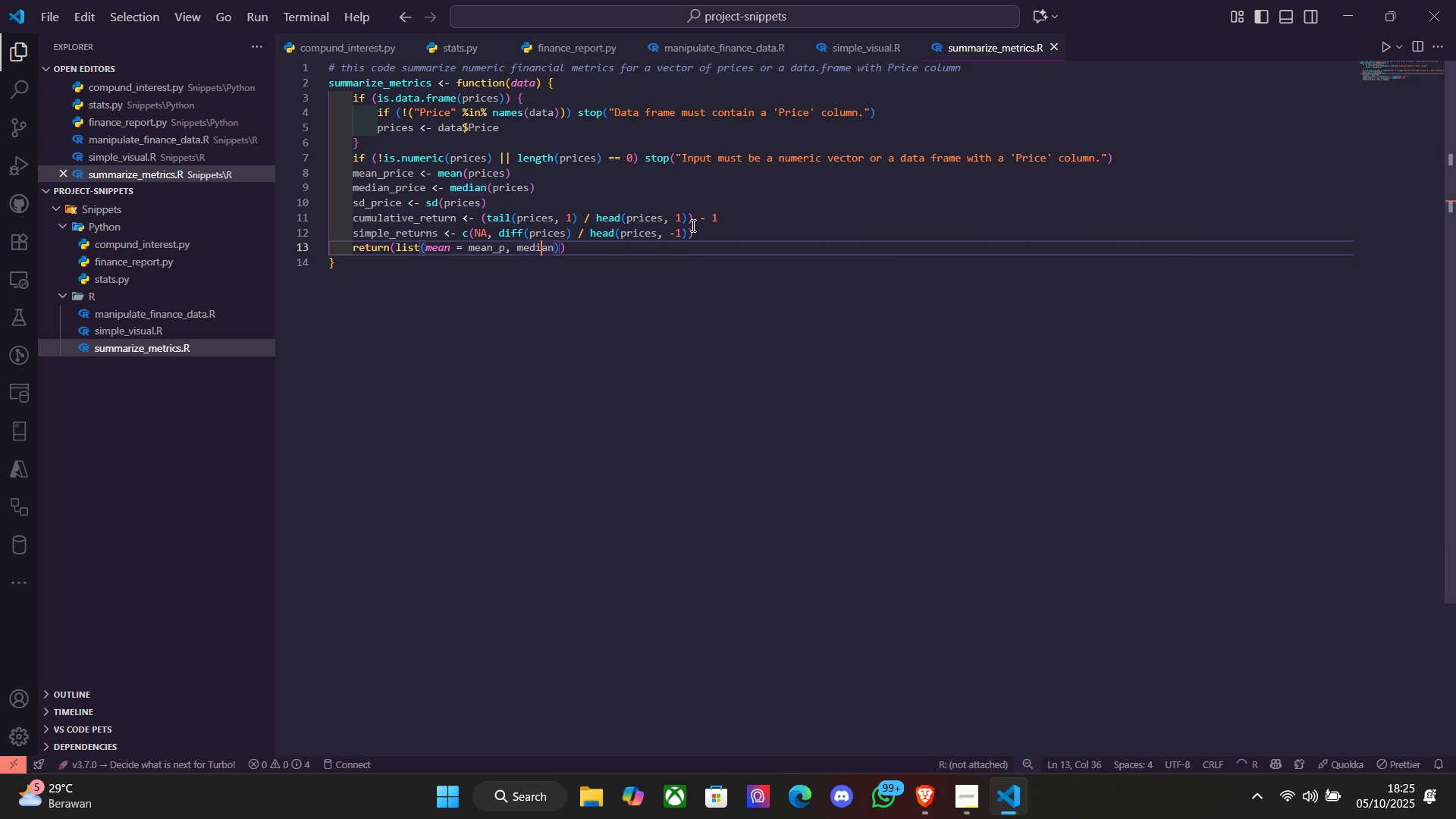 
key(ArrowLeft)
 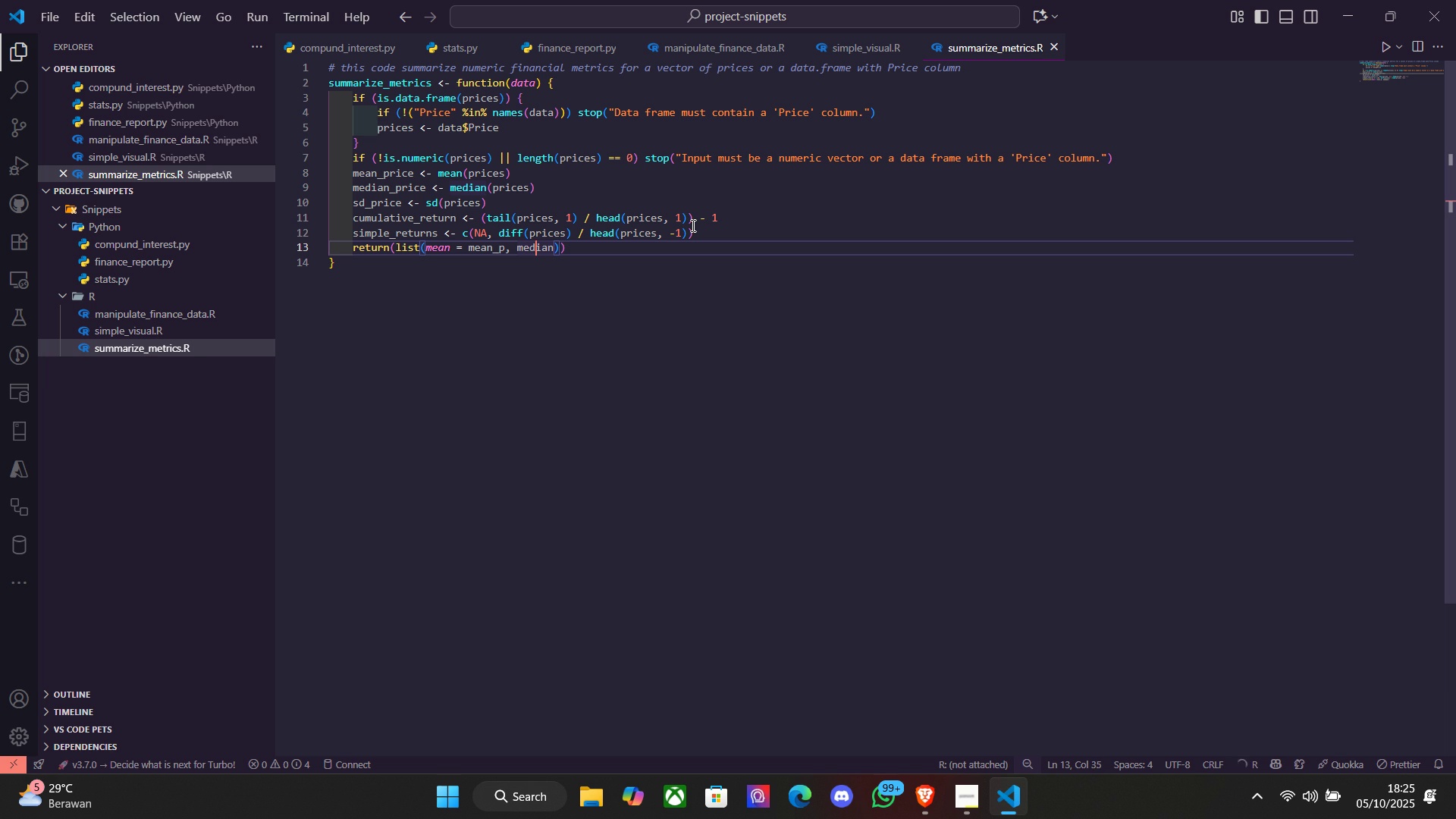 
key(ArrowLeft)
 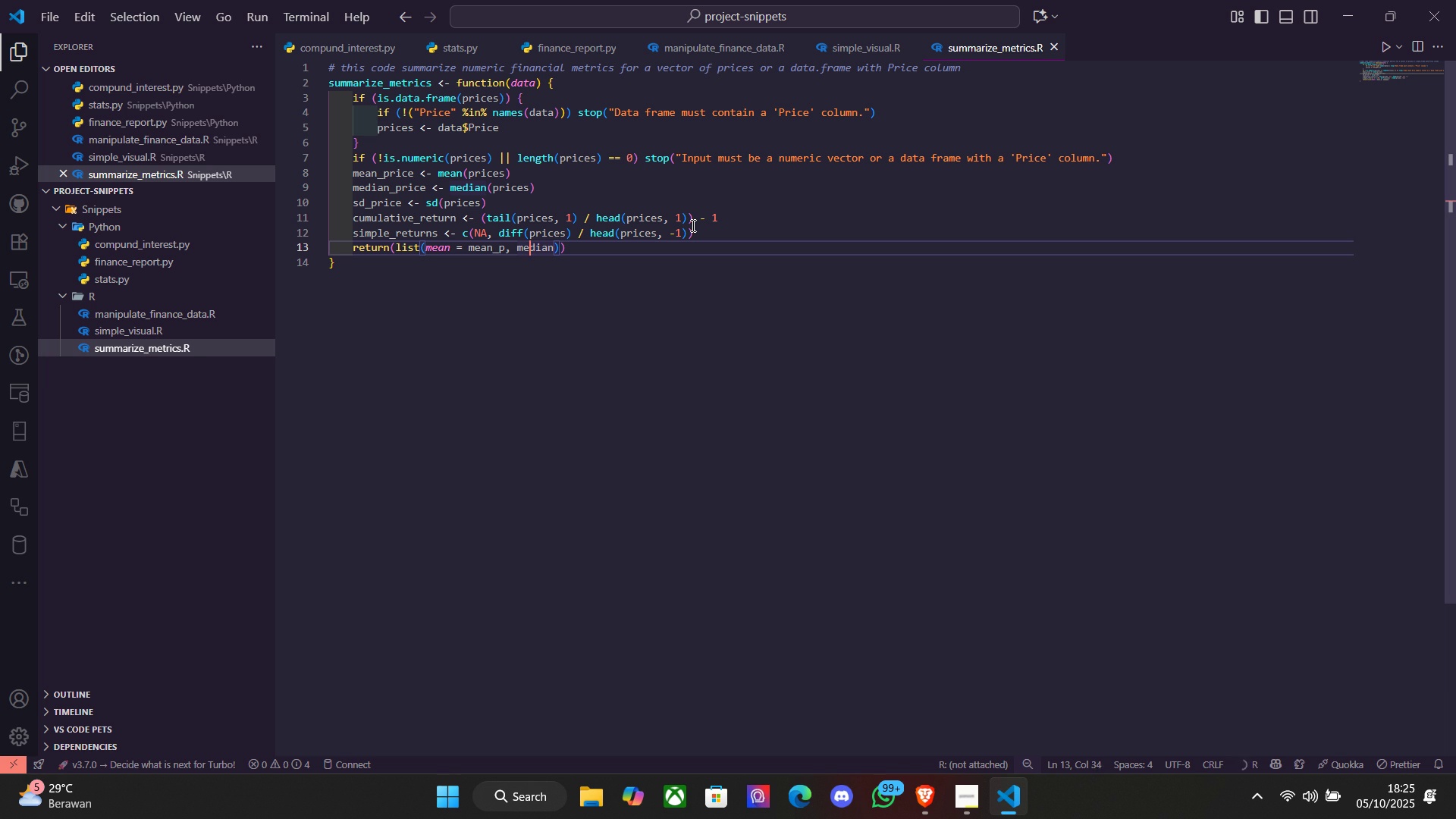 
key(ArrowLeft)
 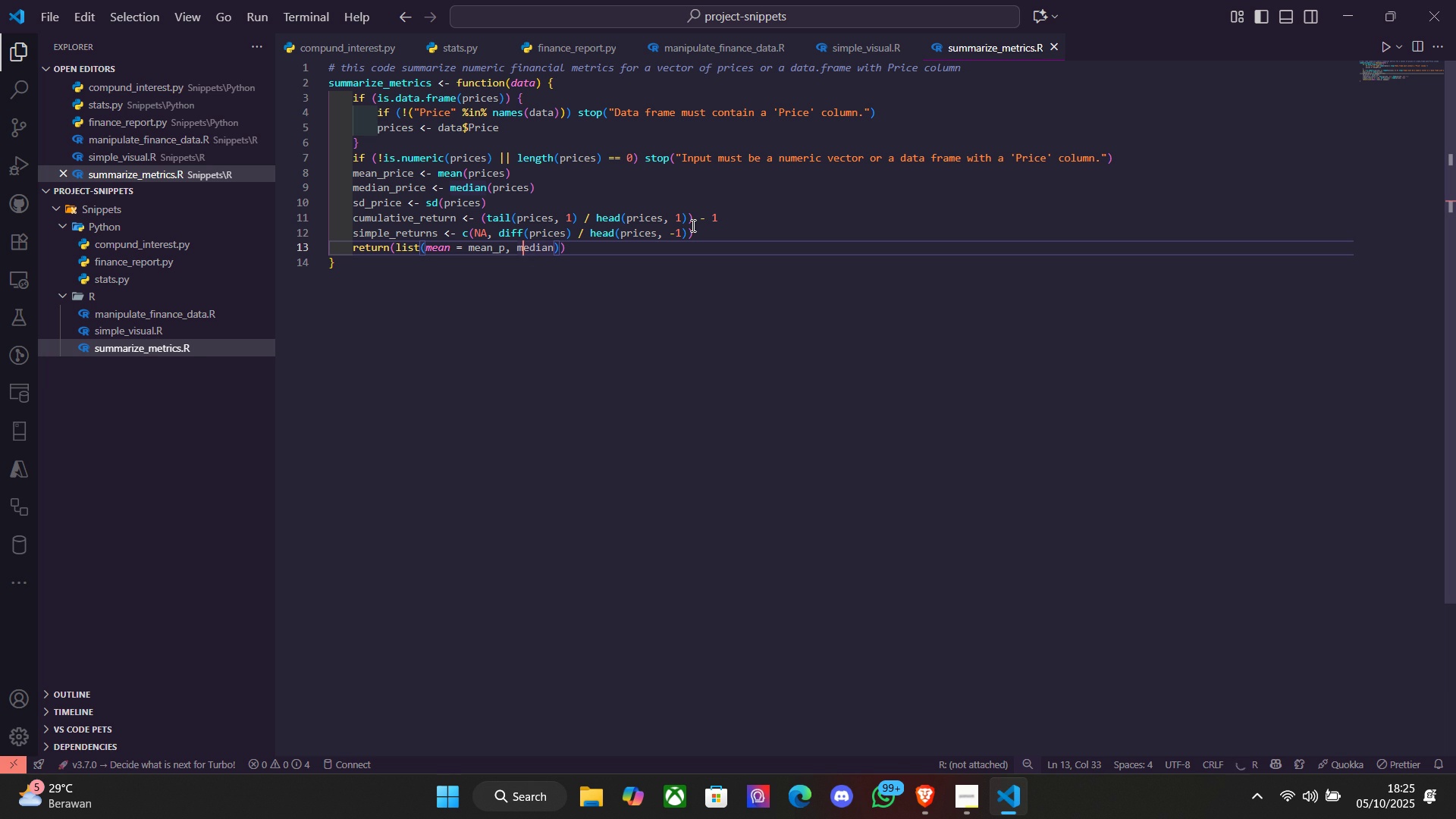 
key(ArrowLeft)
 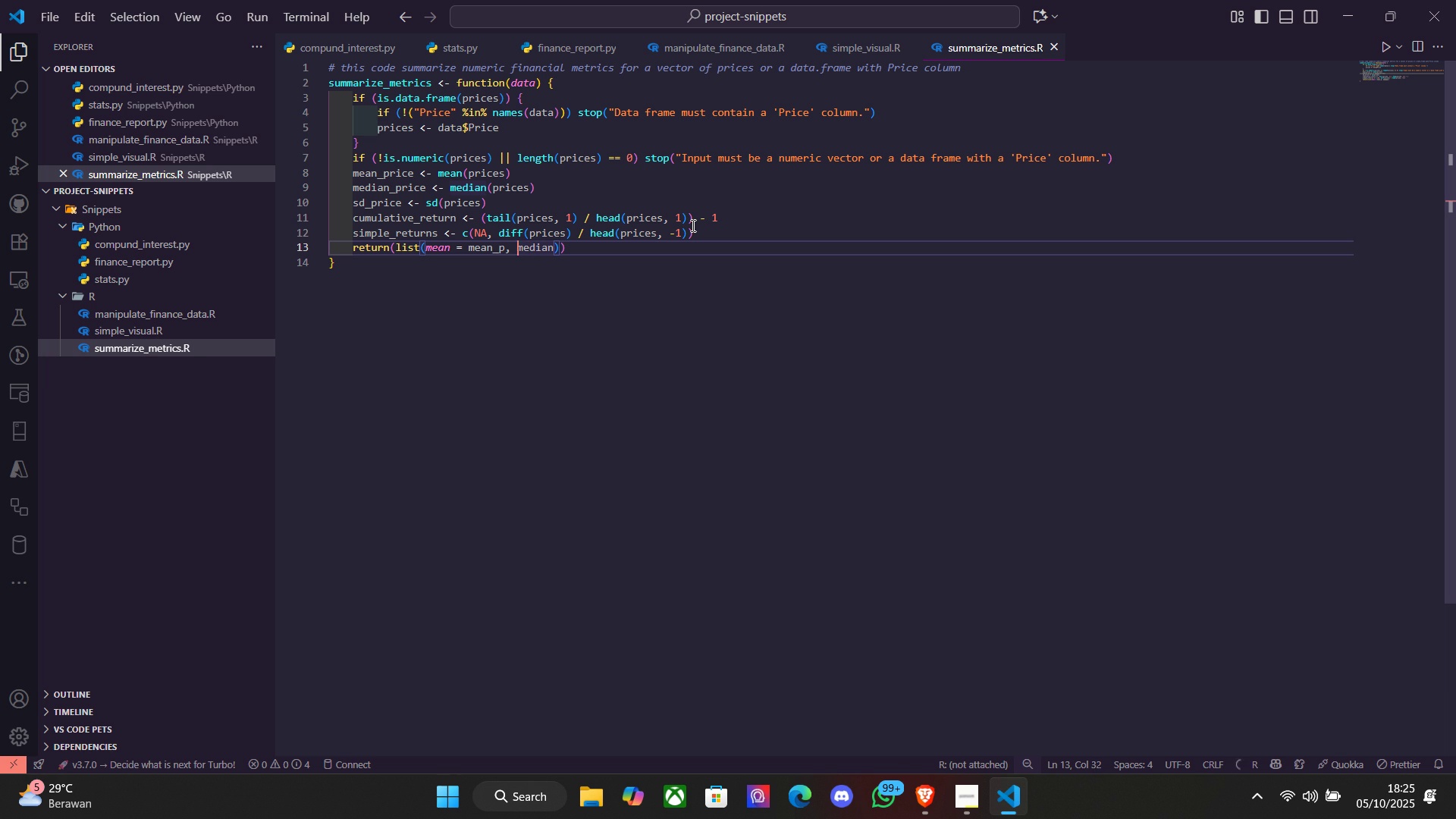 
key(ArrowLeft)
 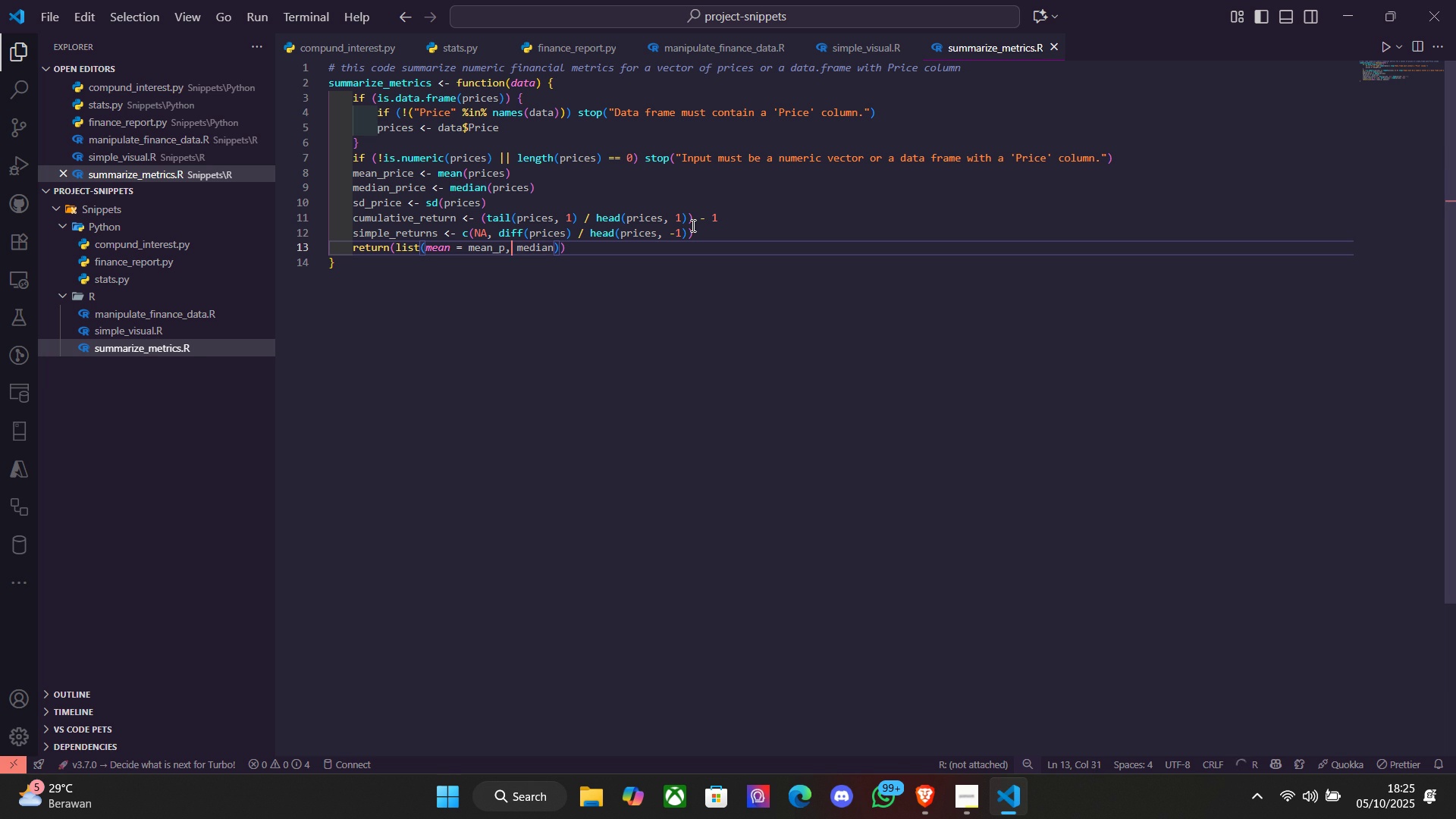 
key(ArrowLeft)
 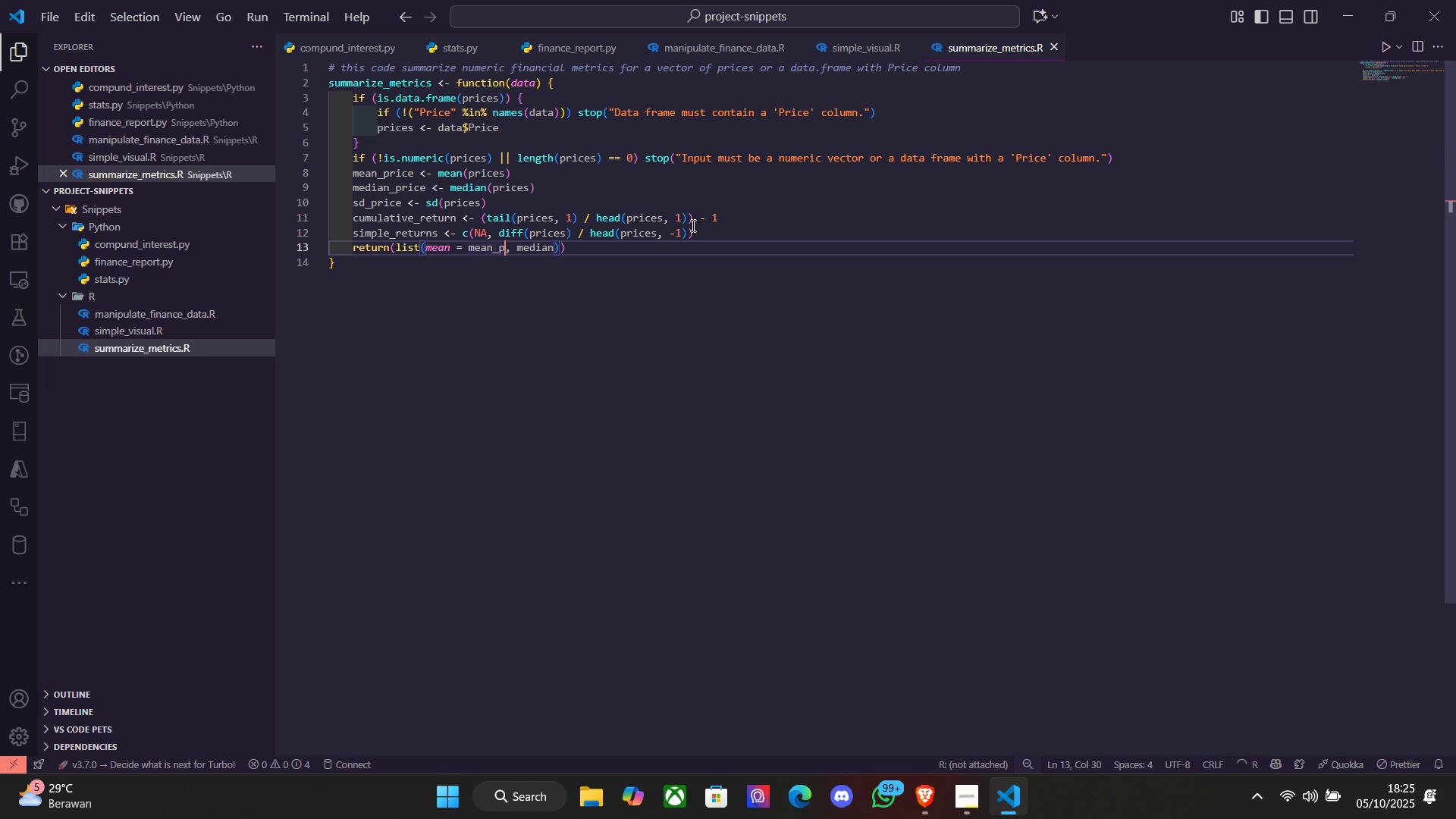 
type(rice)
 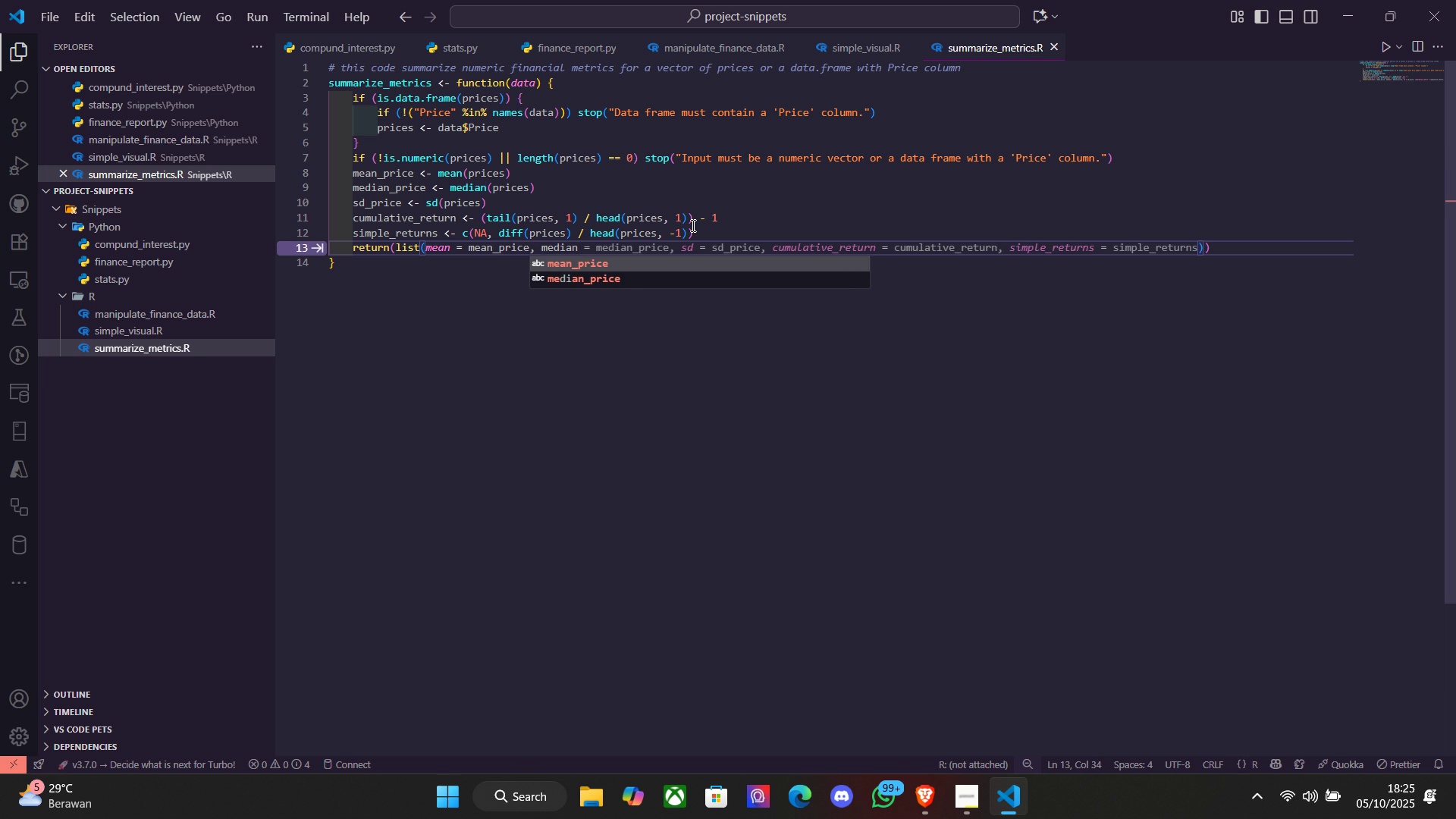 
key(Enter)
 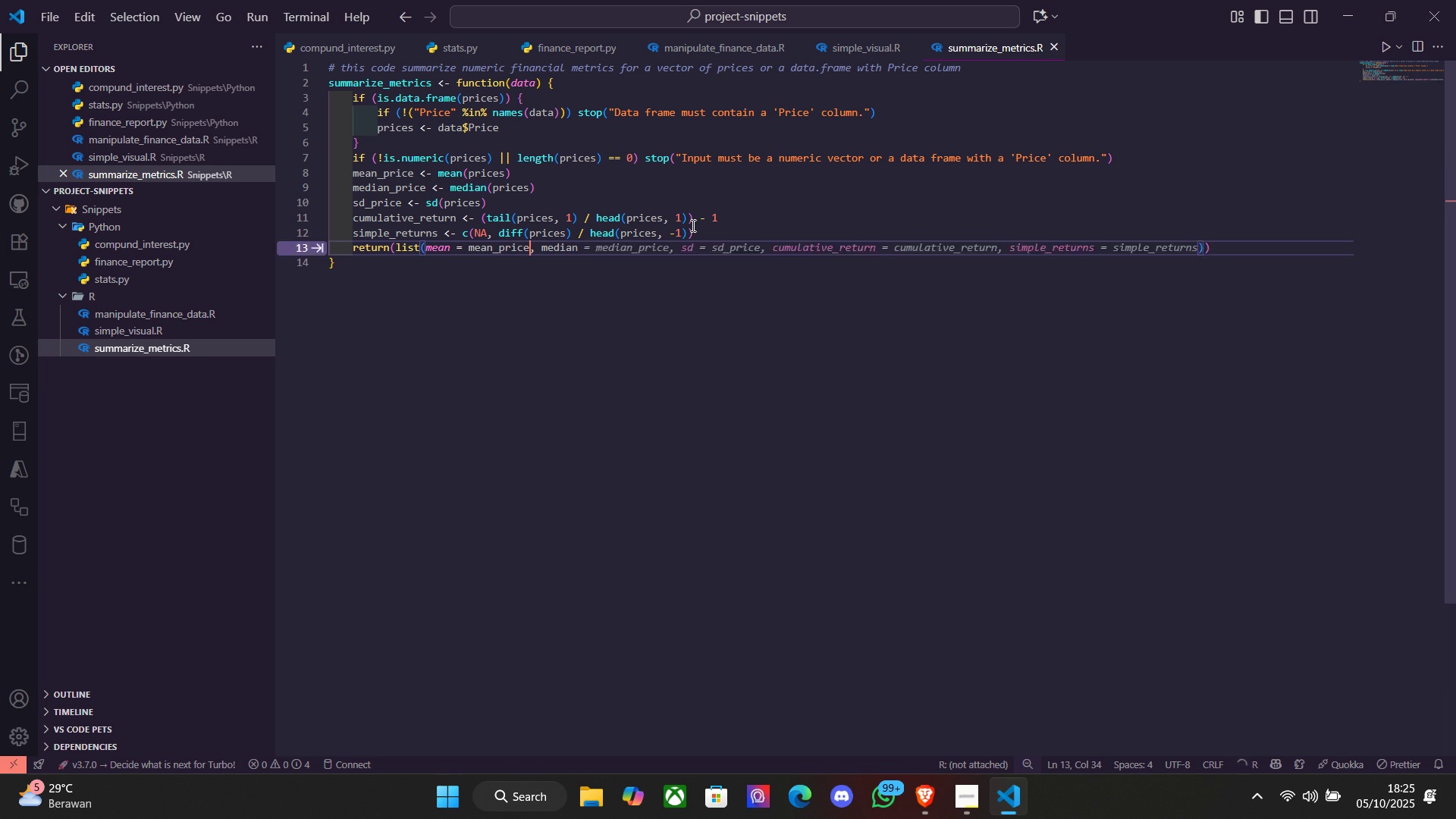 
key(End)
 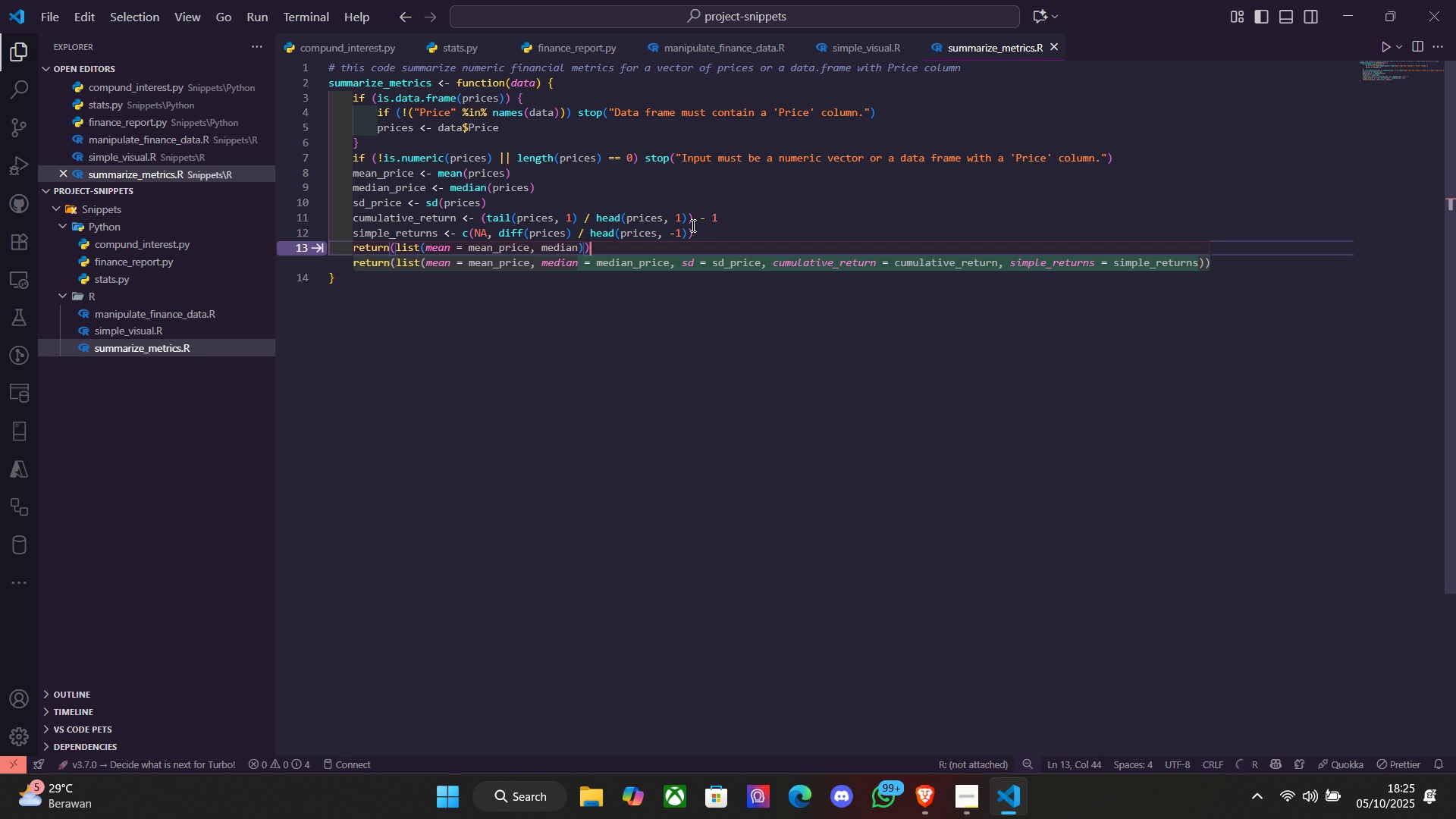 
key(ArrowLeft)
 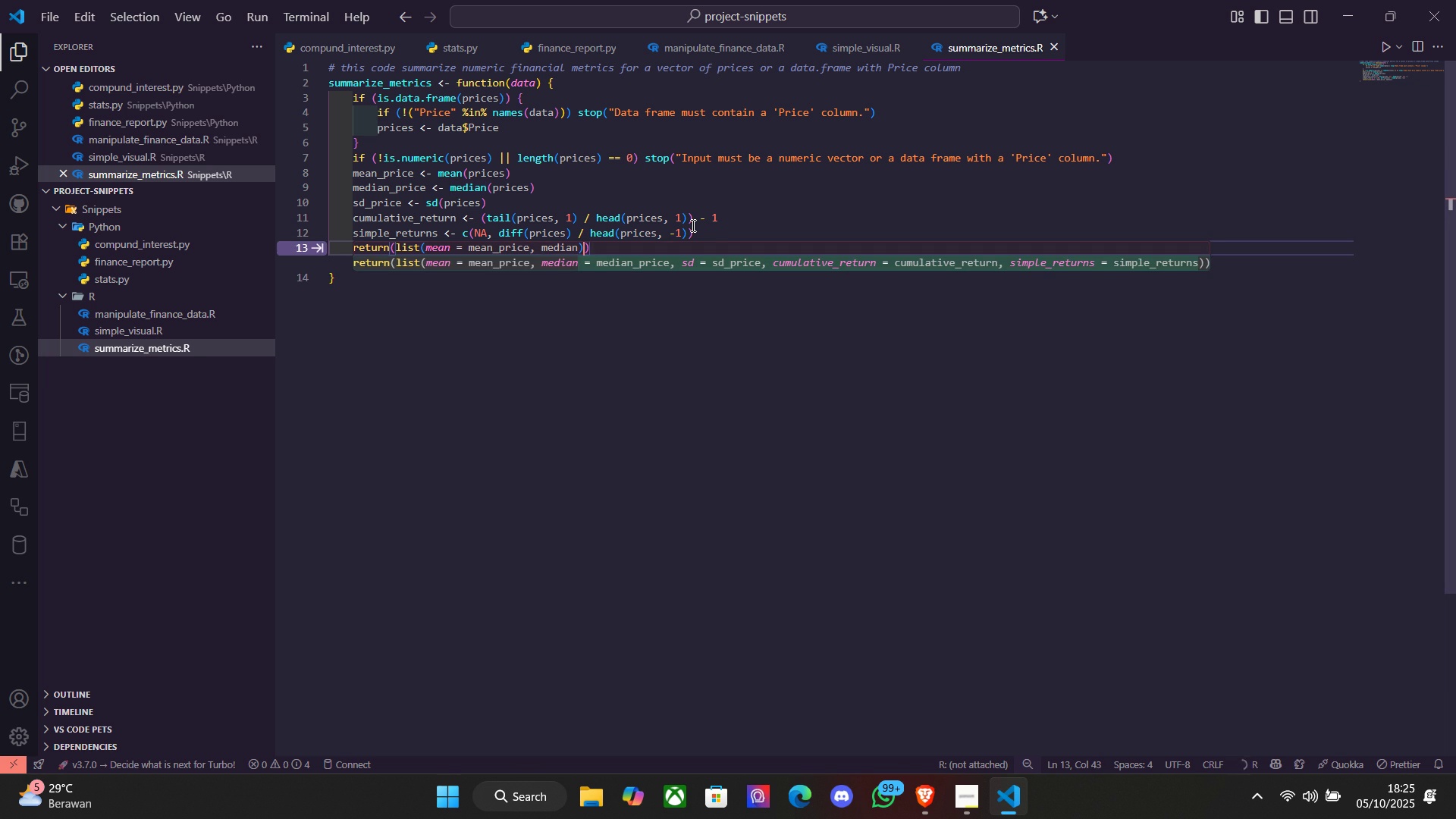 
key(Tab)
 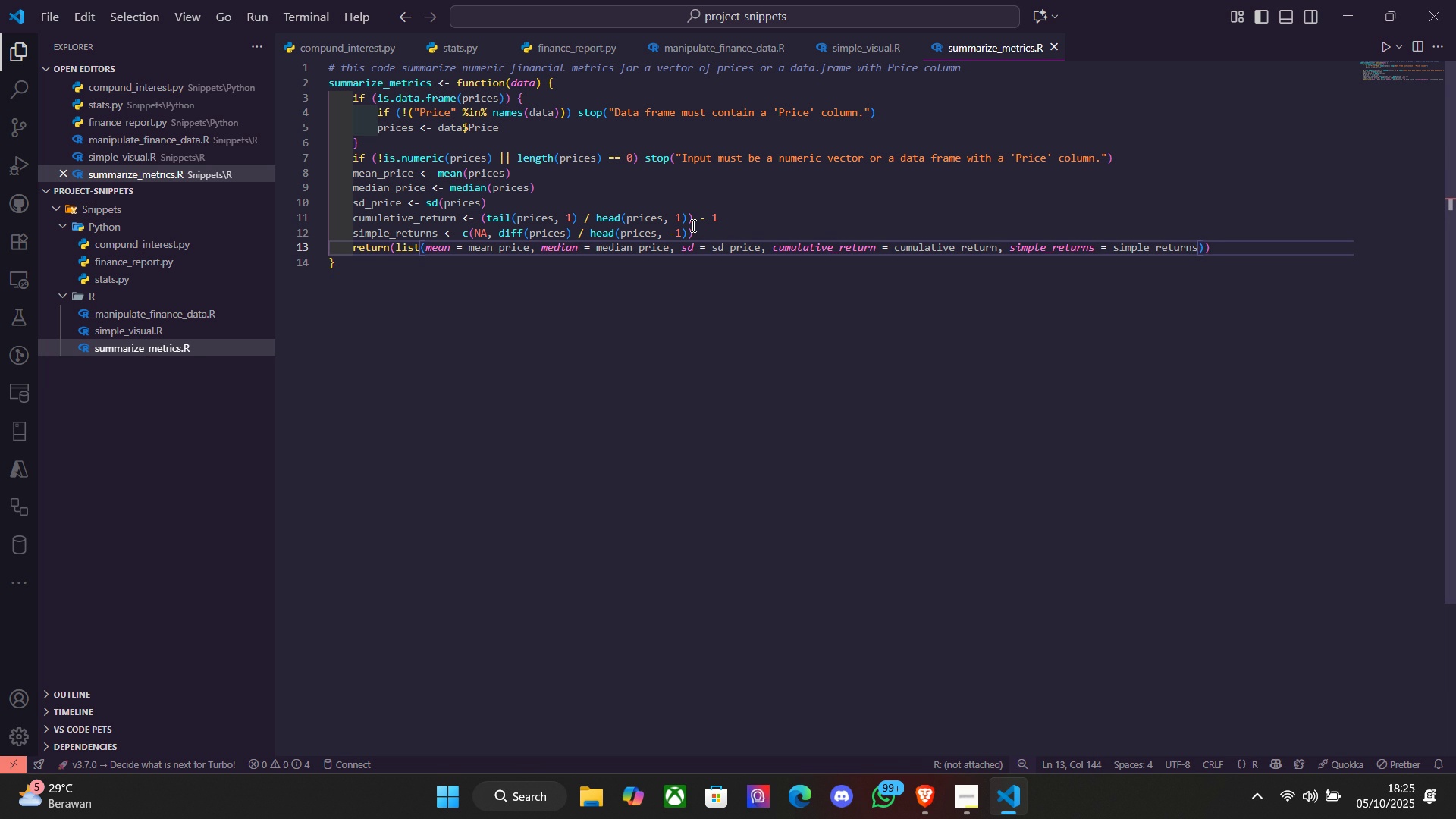 
wait(6.93)
 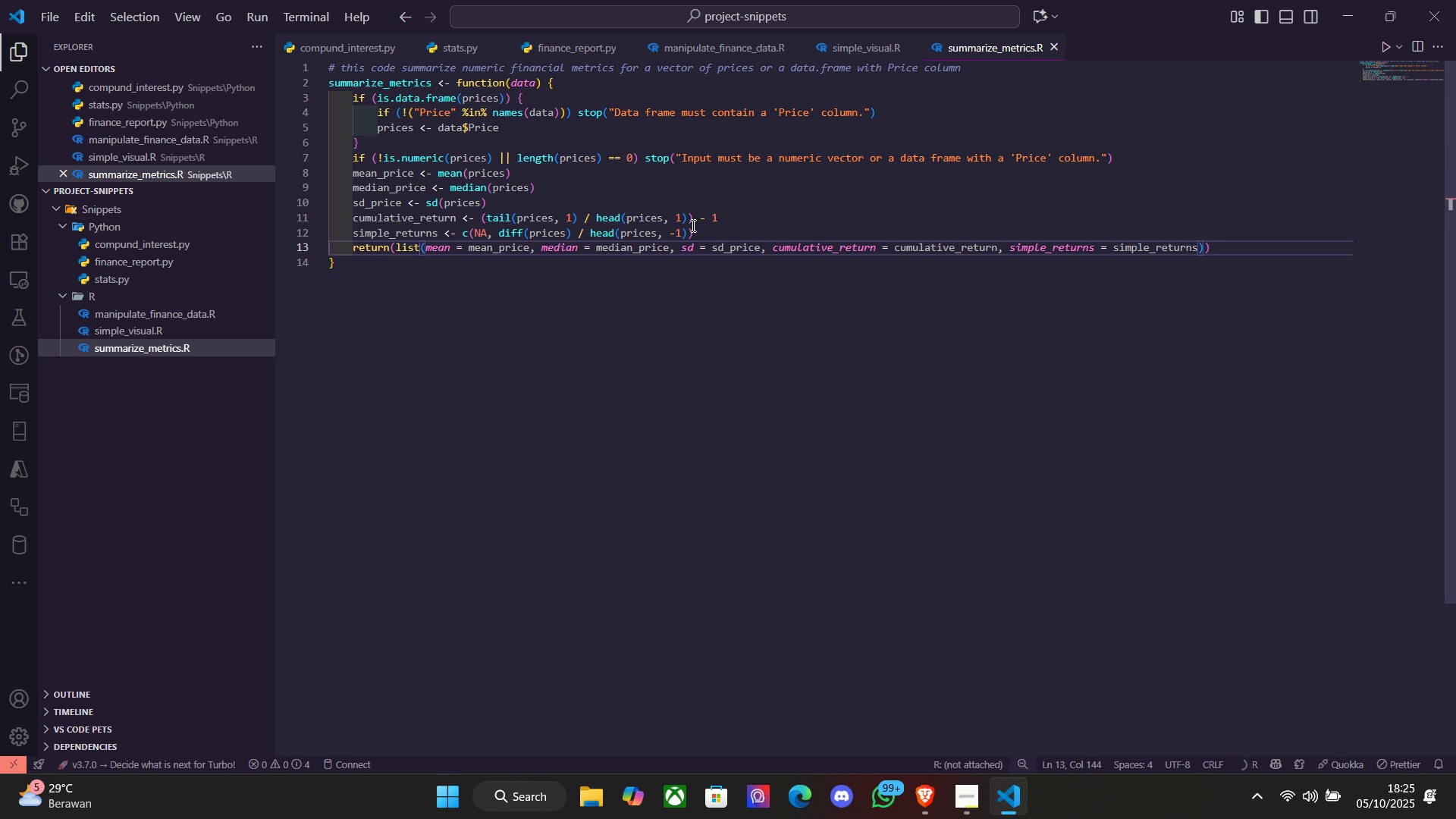 
key(ArrowDown)
 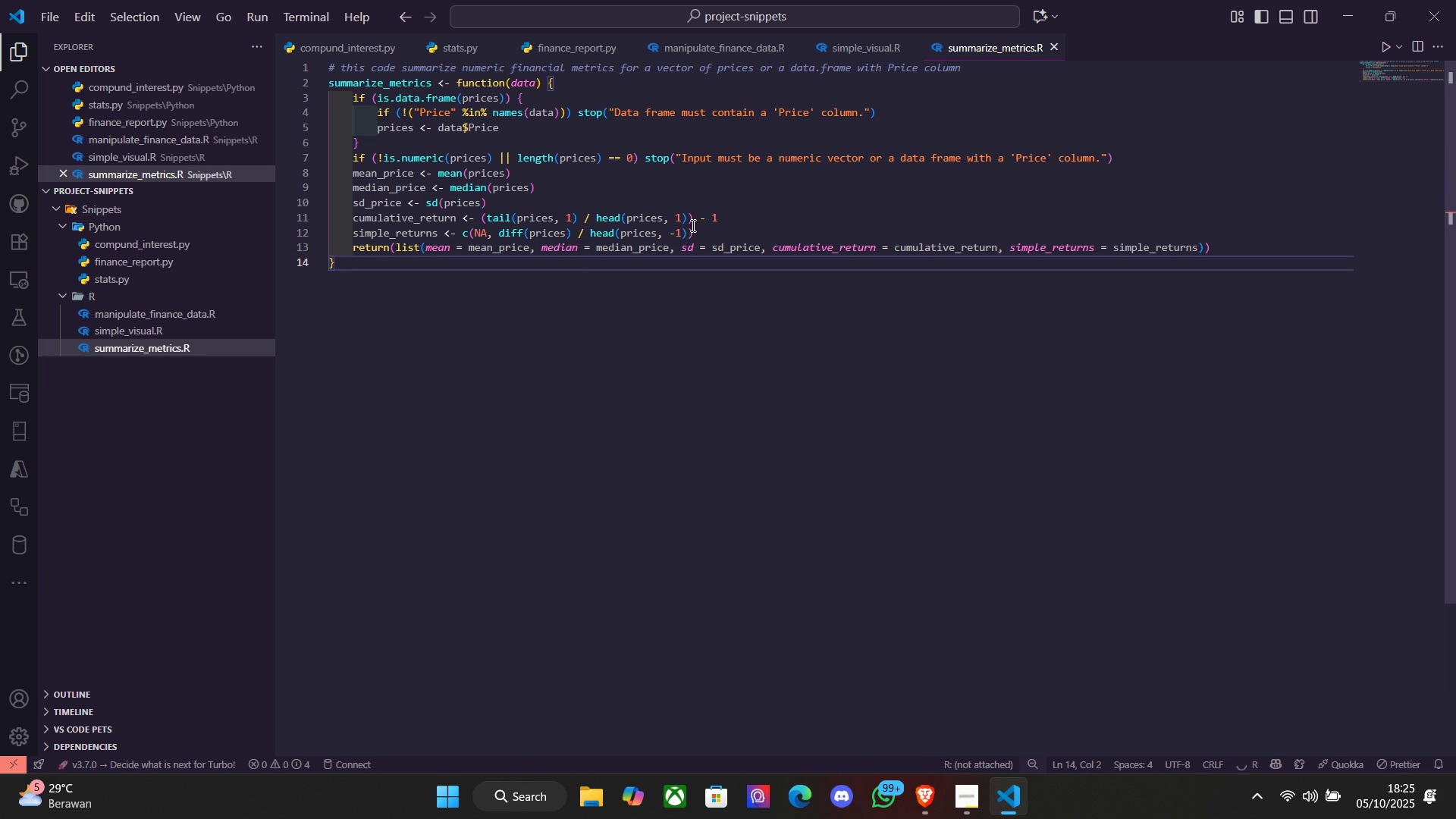 
key(Enter)
 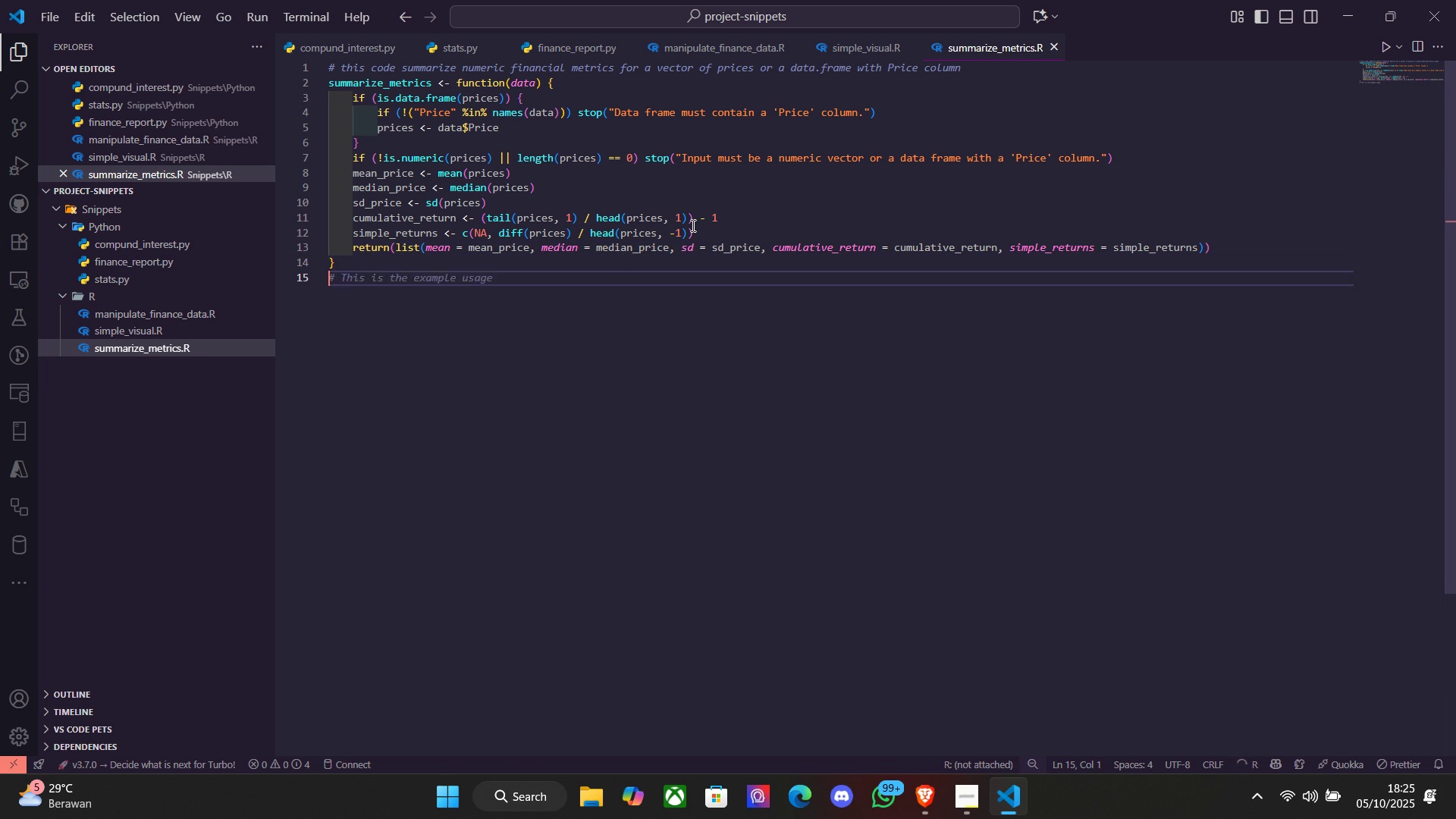 
key(Enter)